 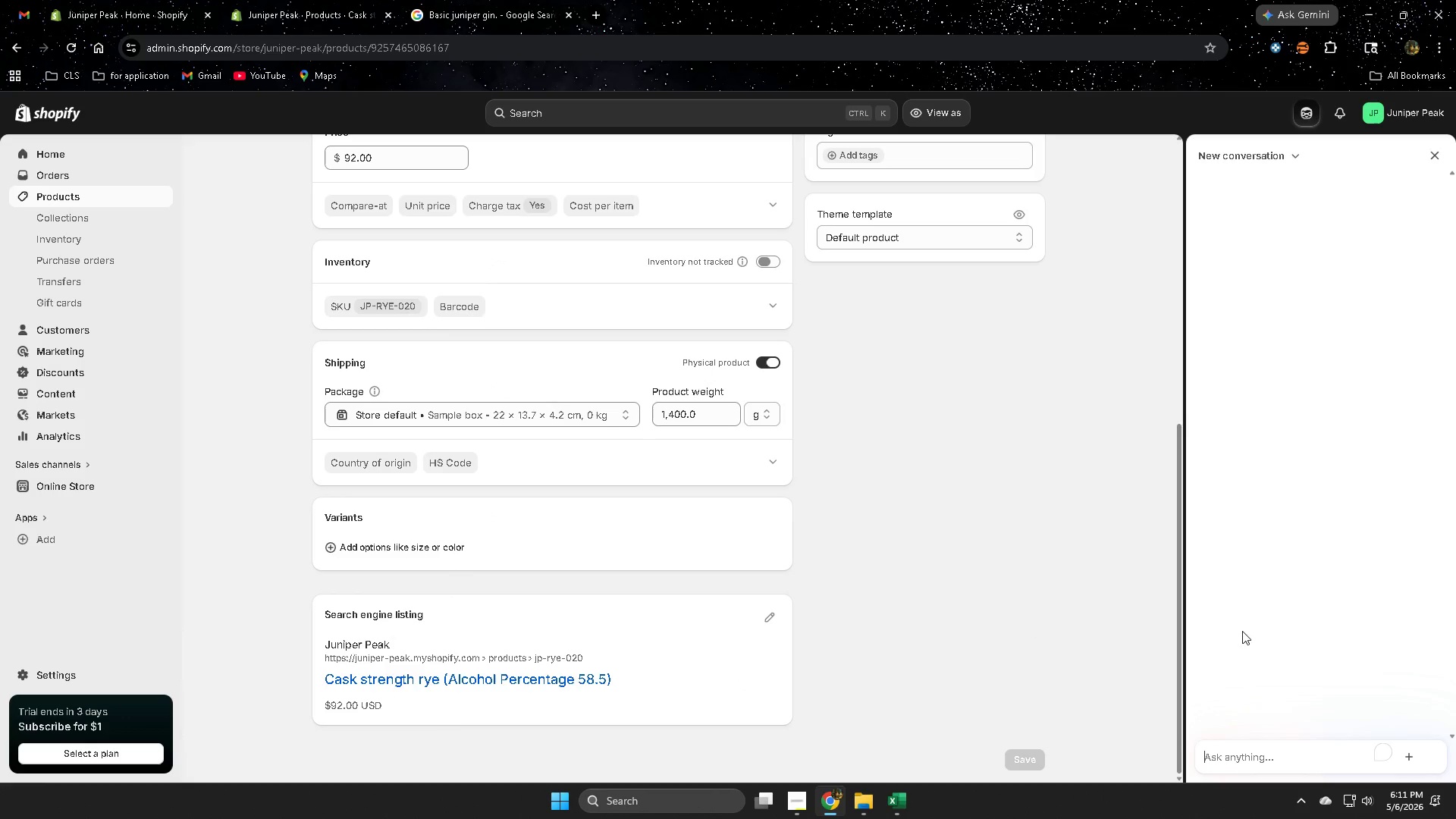 
left_click([896, 809])
 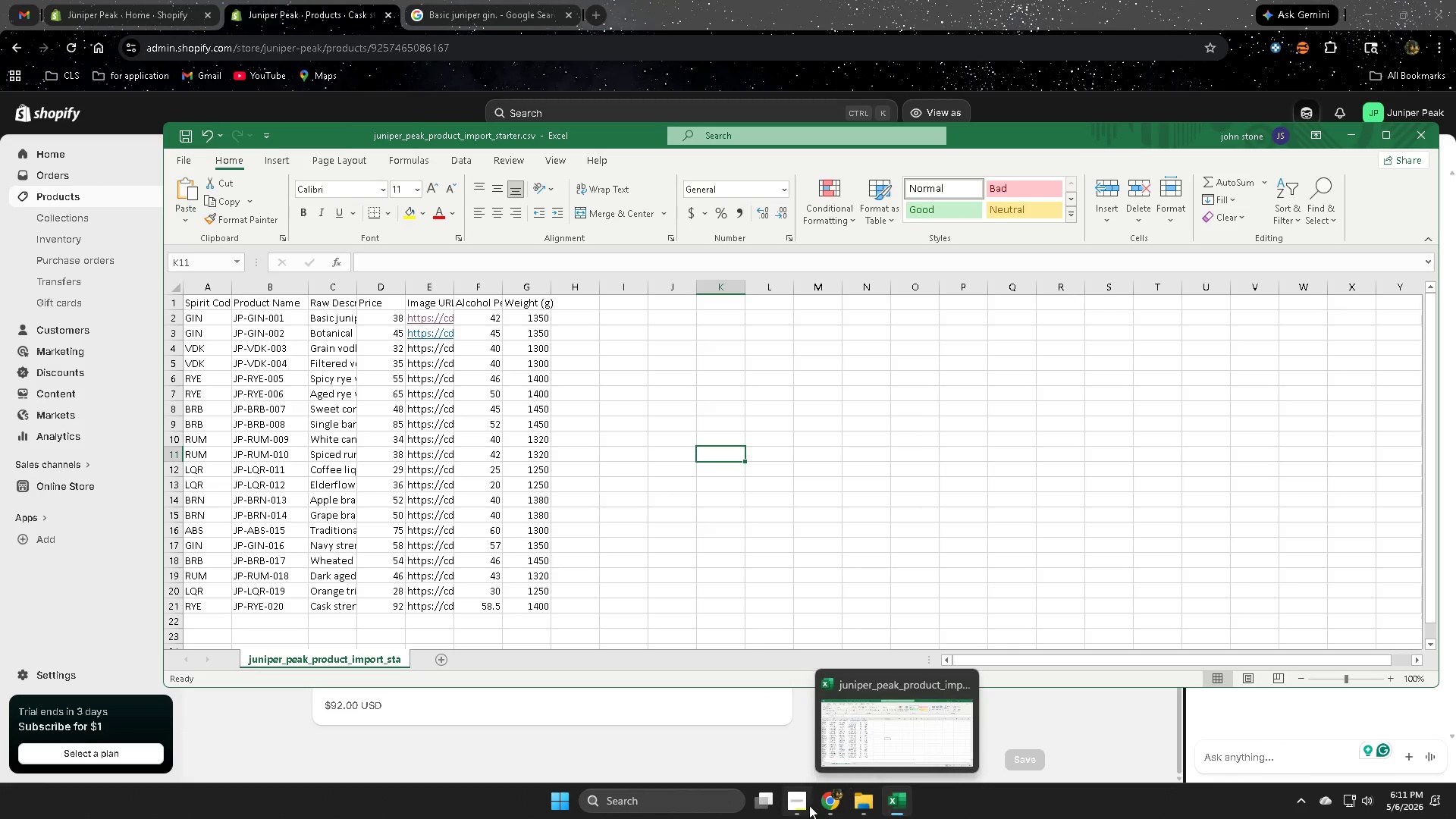 
left_click([899, 804])
 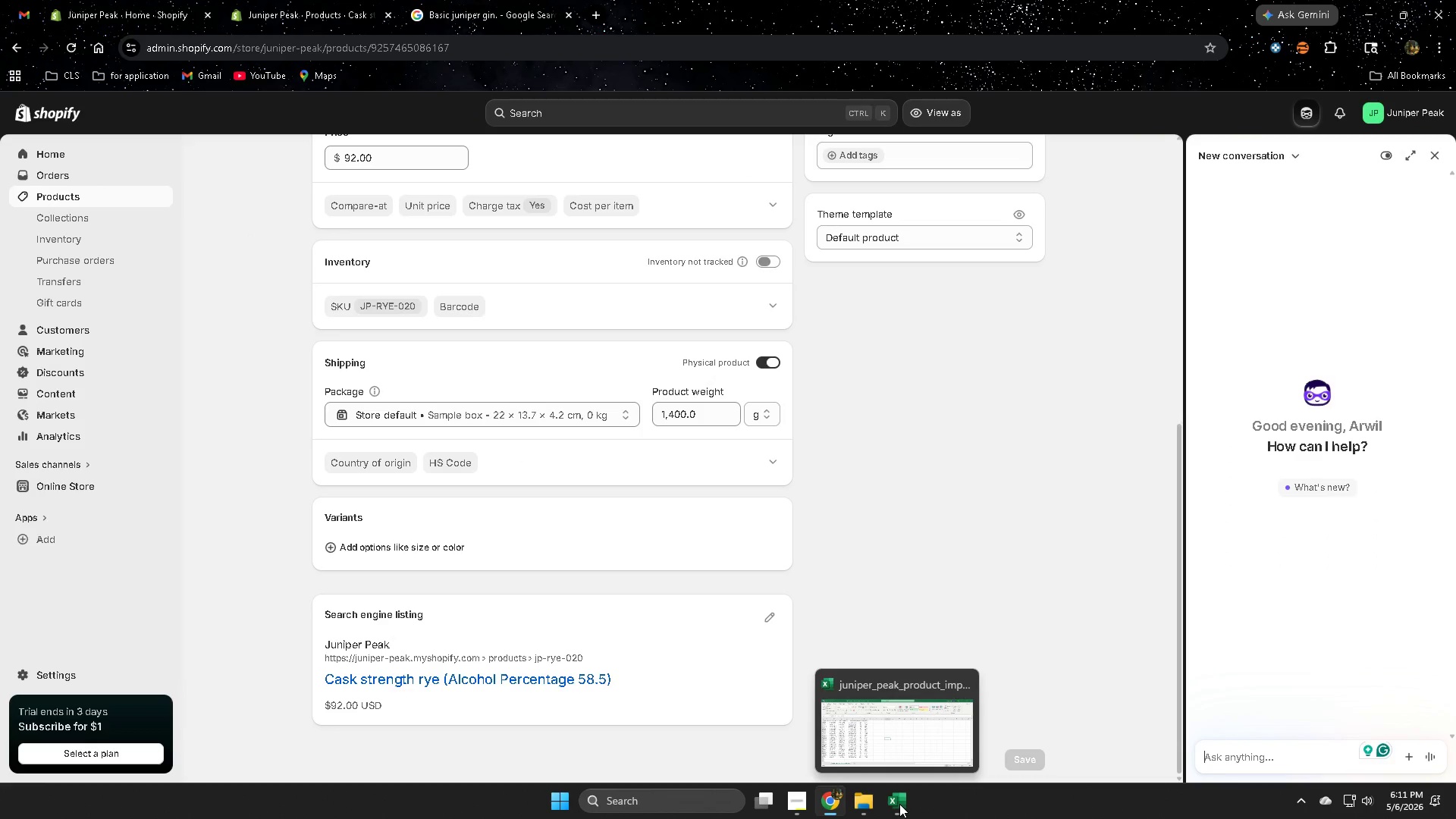 
left_click([899, 804])
 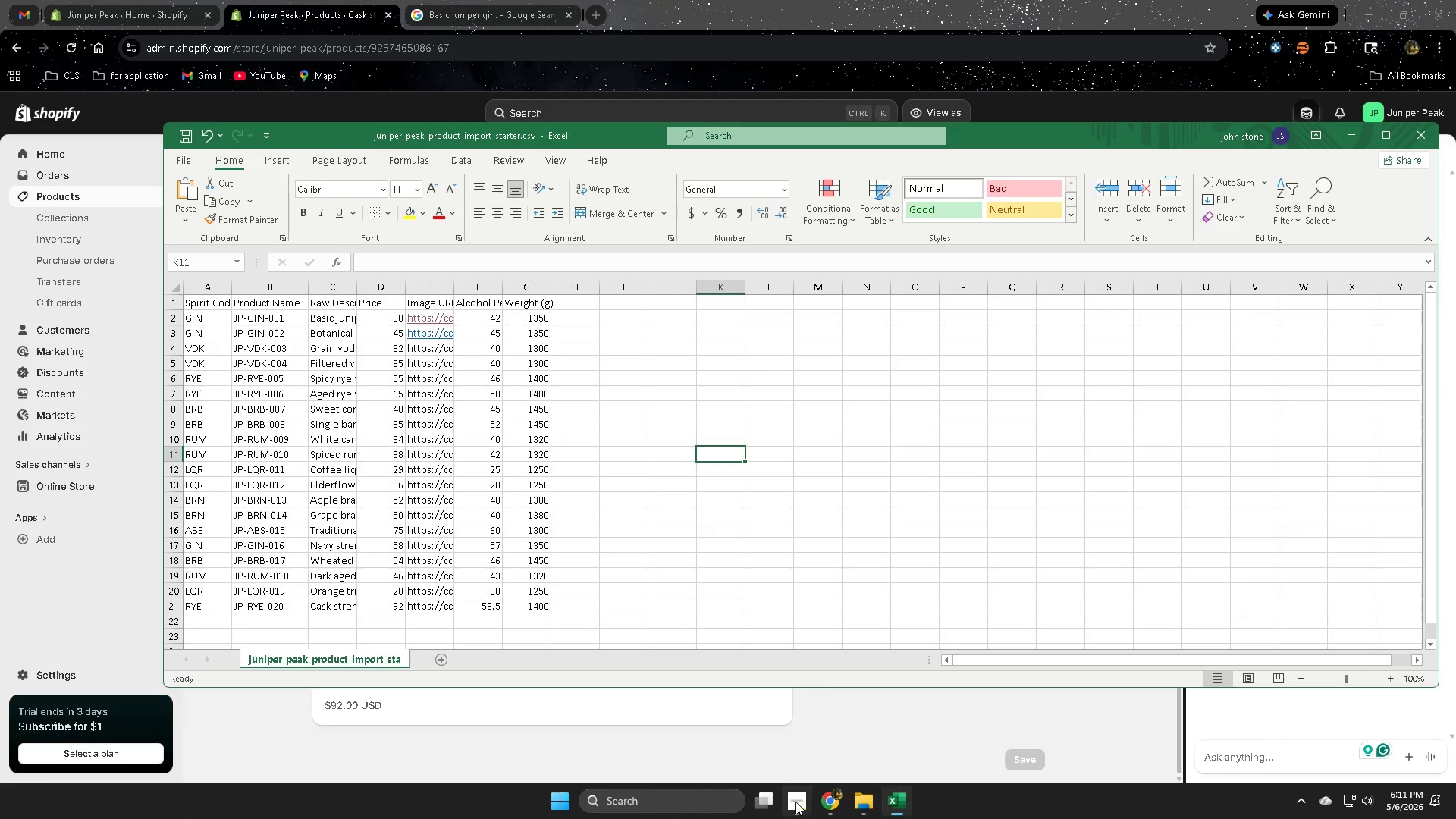 
left_click([795, 802])